 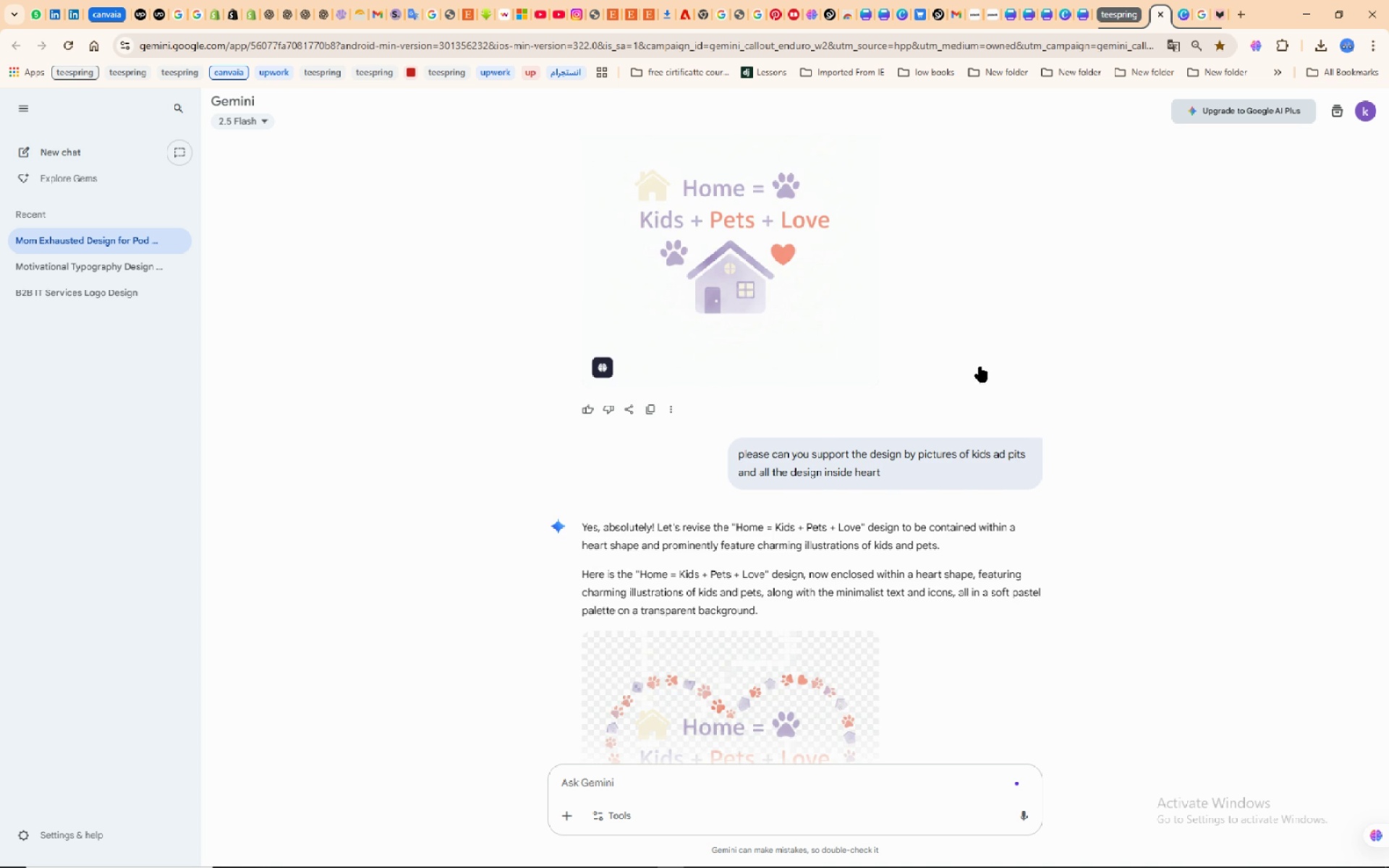 
scroll: coordinate [948, 287], scroll_direction: up, amount: 16.0
 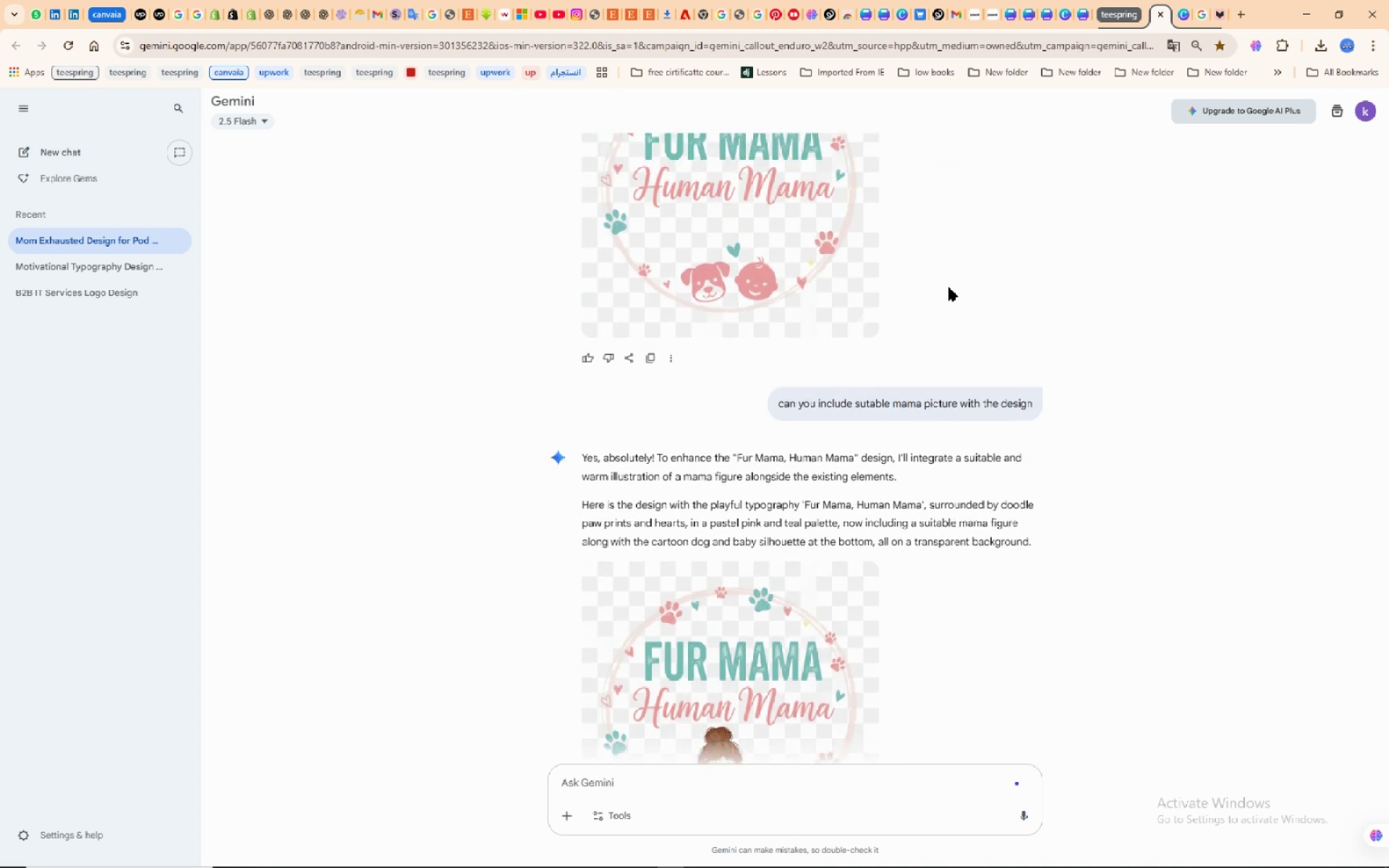 
scroll: coordinate [948, 287], scroll_direction: up, amount: 3.0
 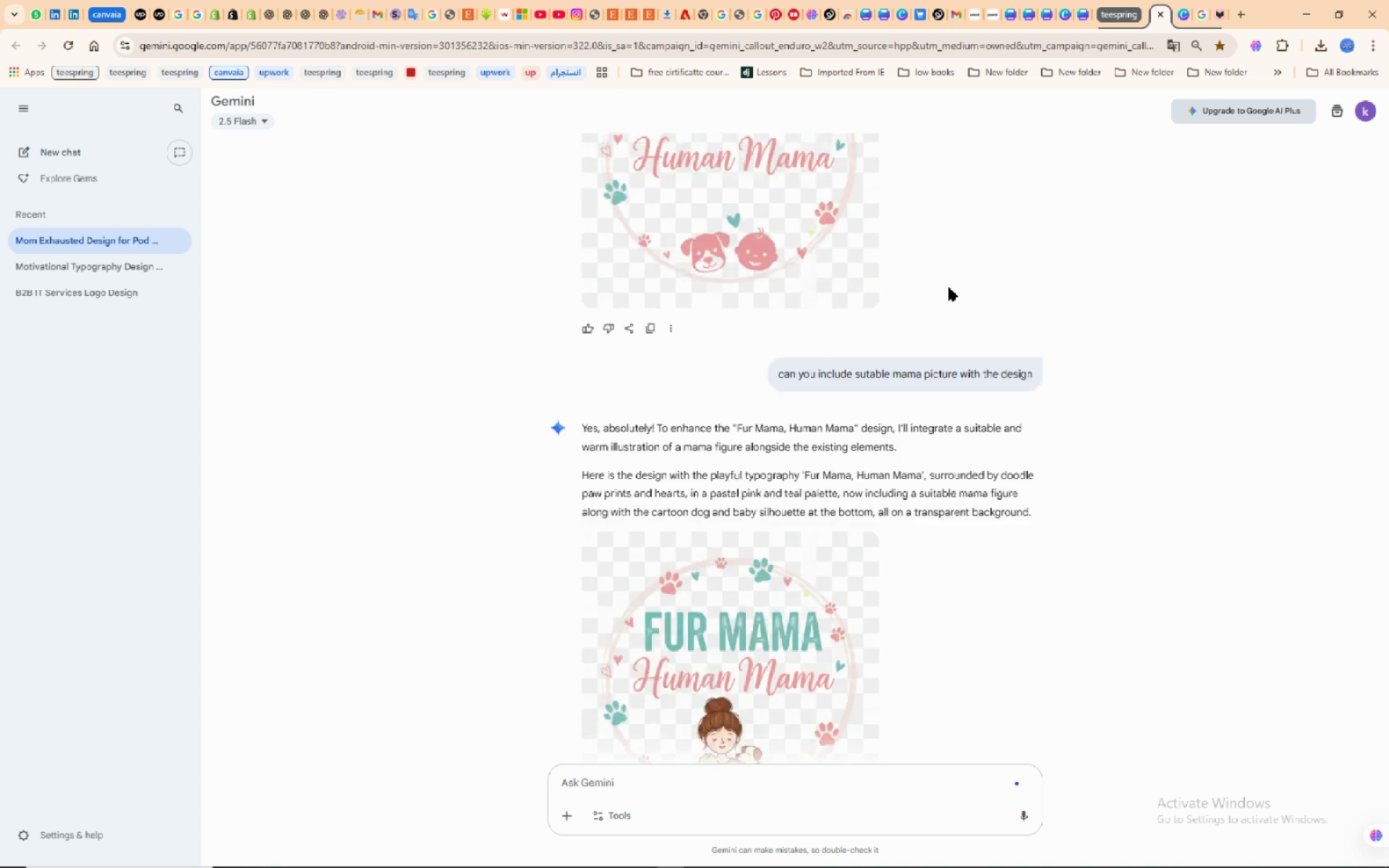 
scroll: coordinate [948, 287], scroll_direction: down, amount: 6.0
 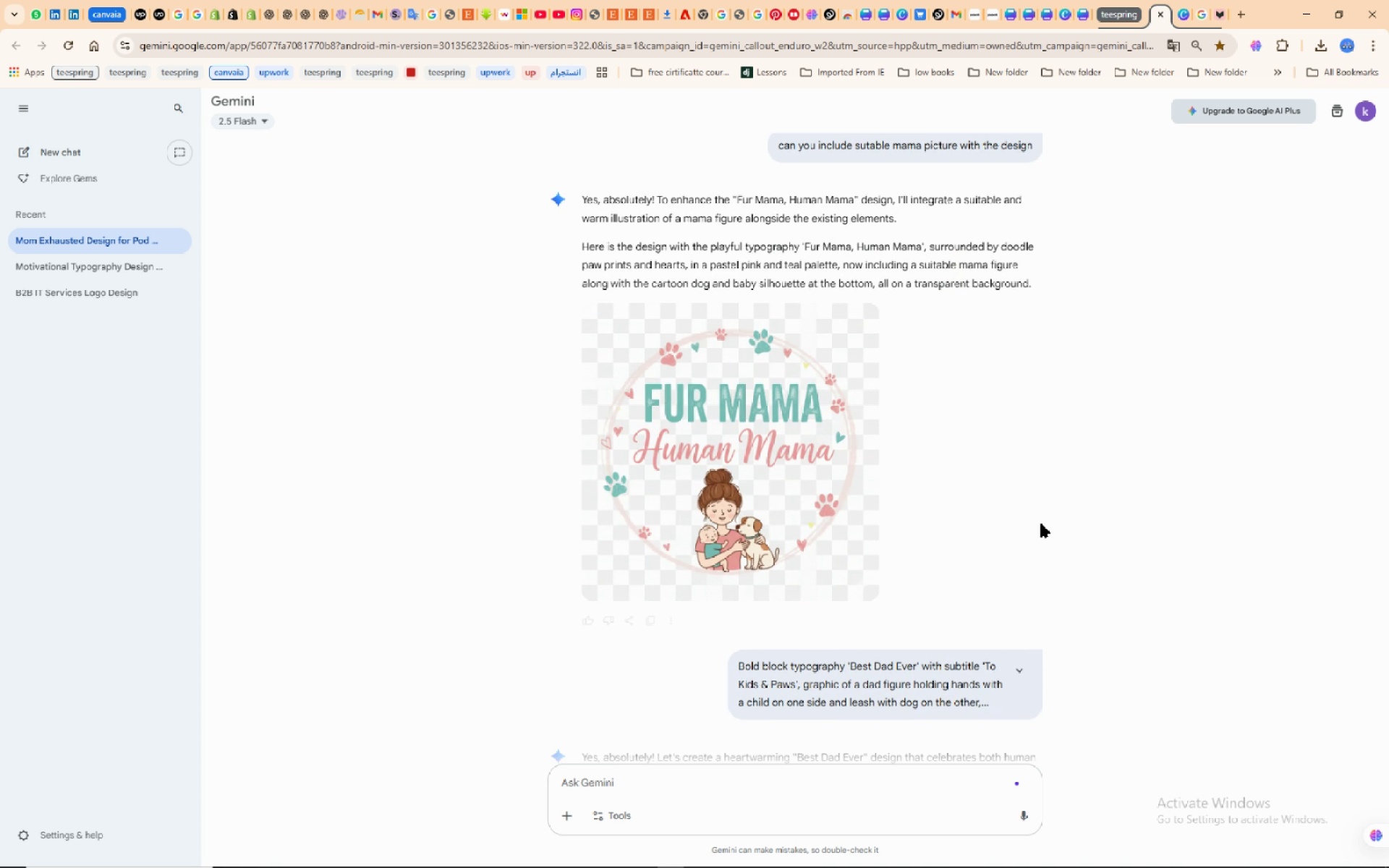 
wait(5.15)
 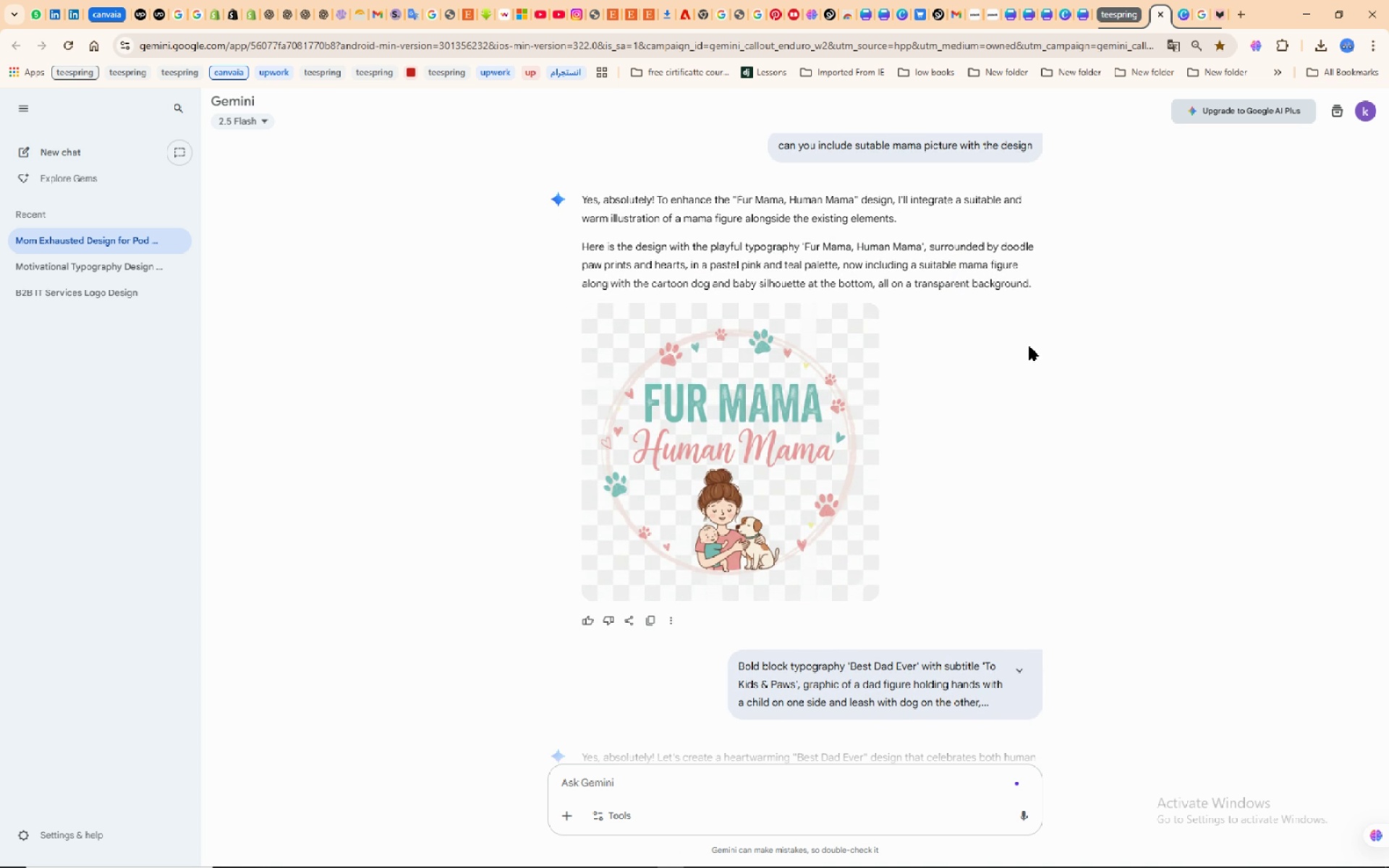 
scroll: coordinate [1079, 443], scroll_direction: down, amount: 14.0
 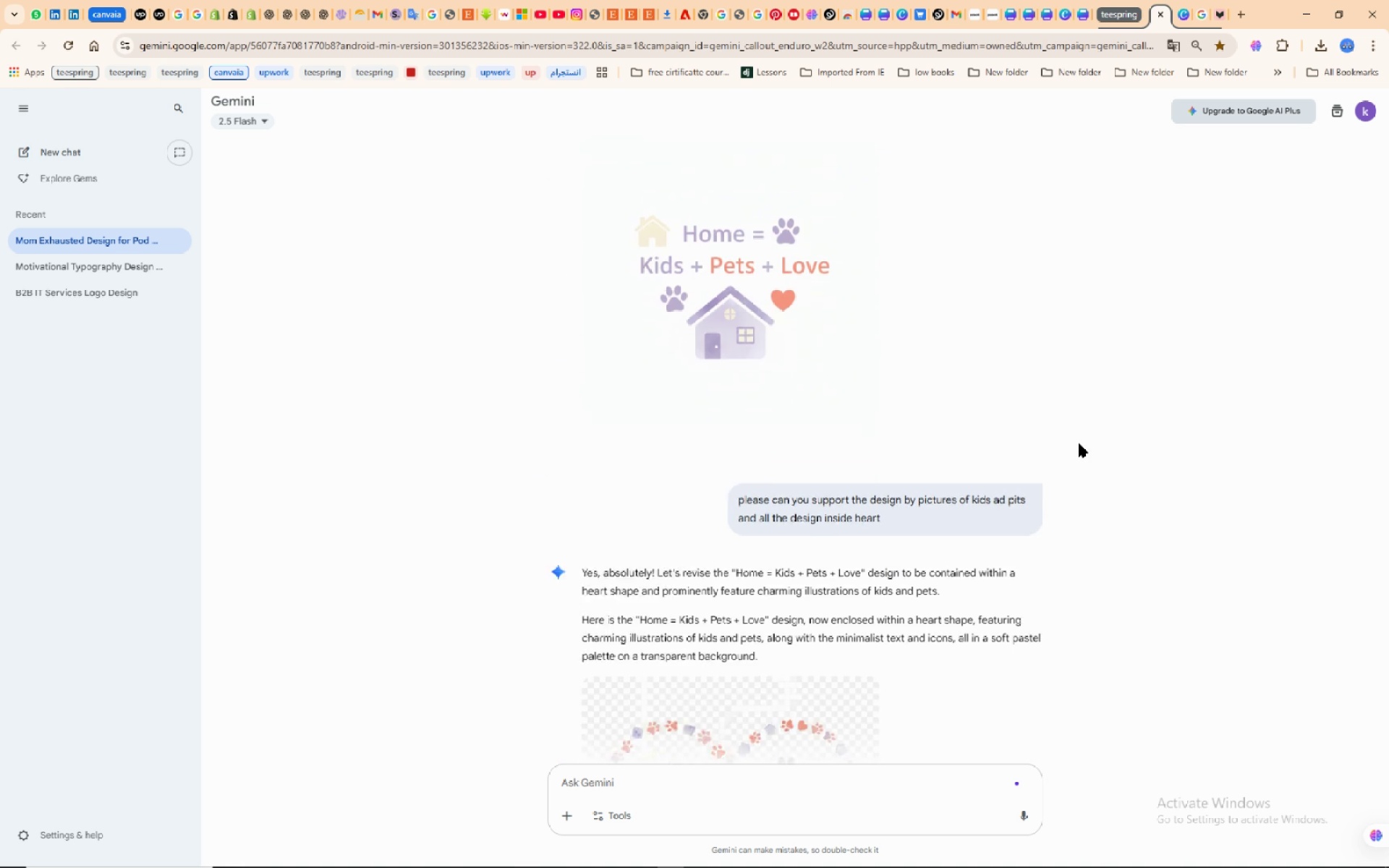 
scroll: coordinate [1079, 443], scroll_direction: down, amount: 3.0
 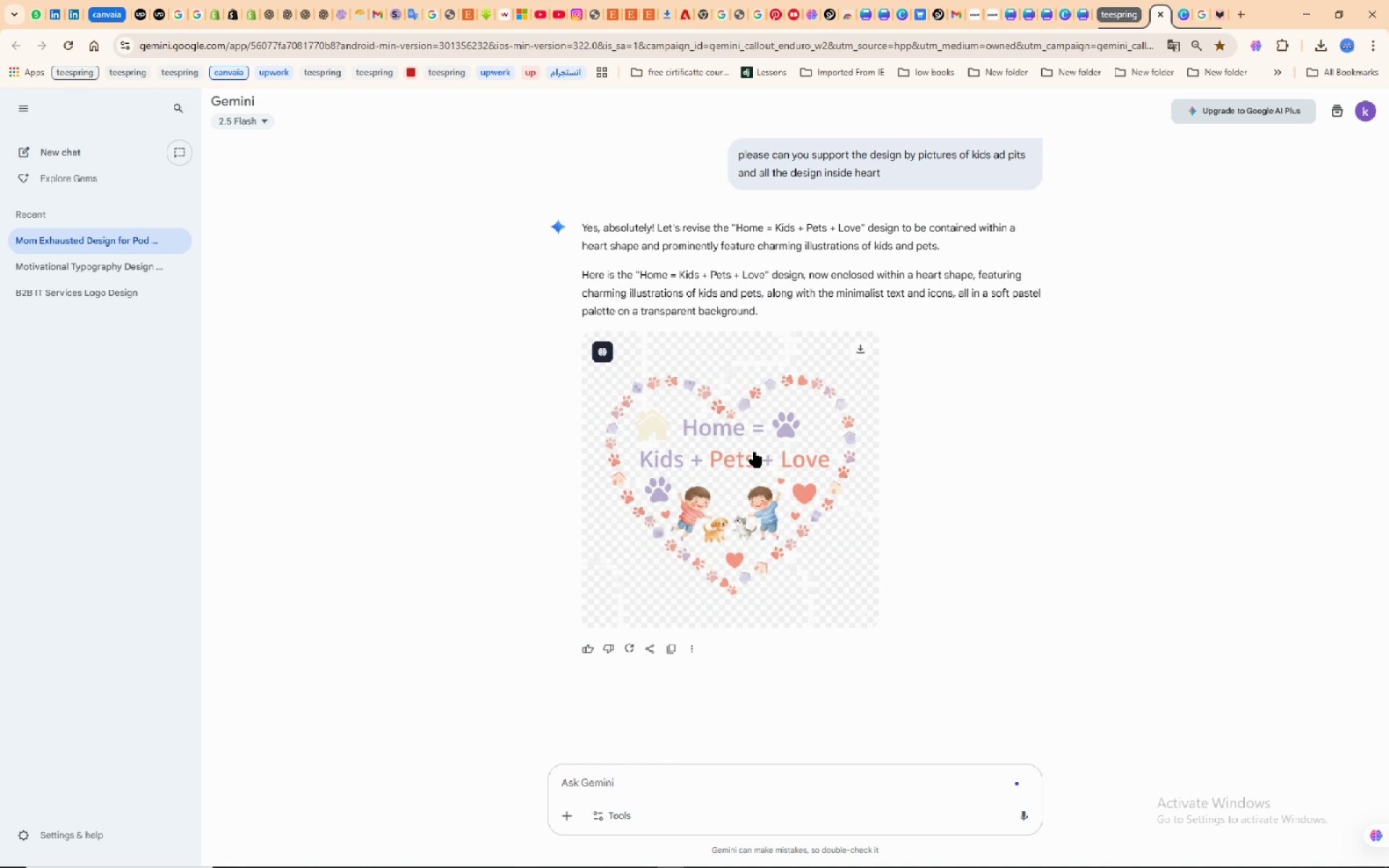 
wait(11.52)
 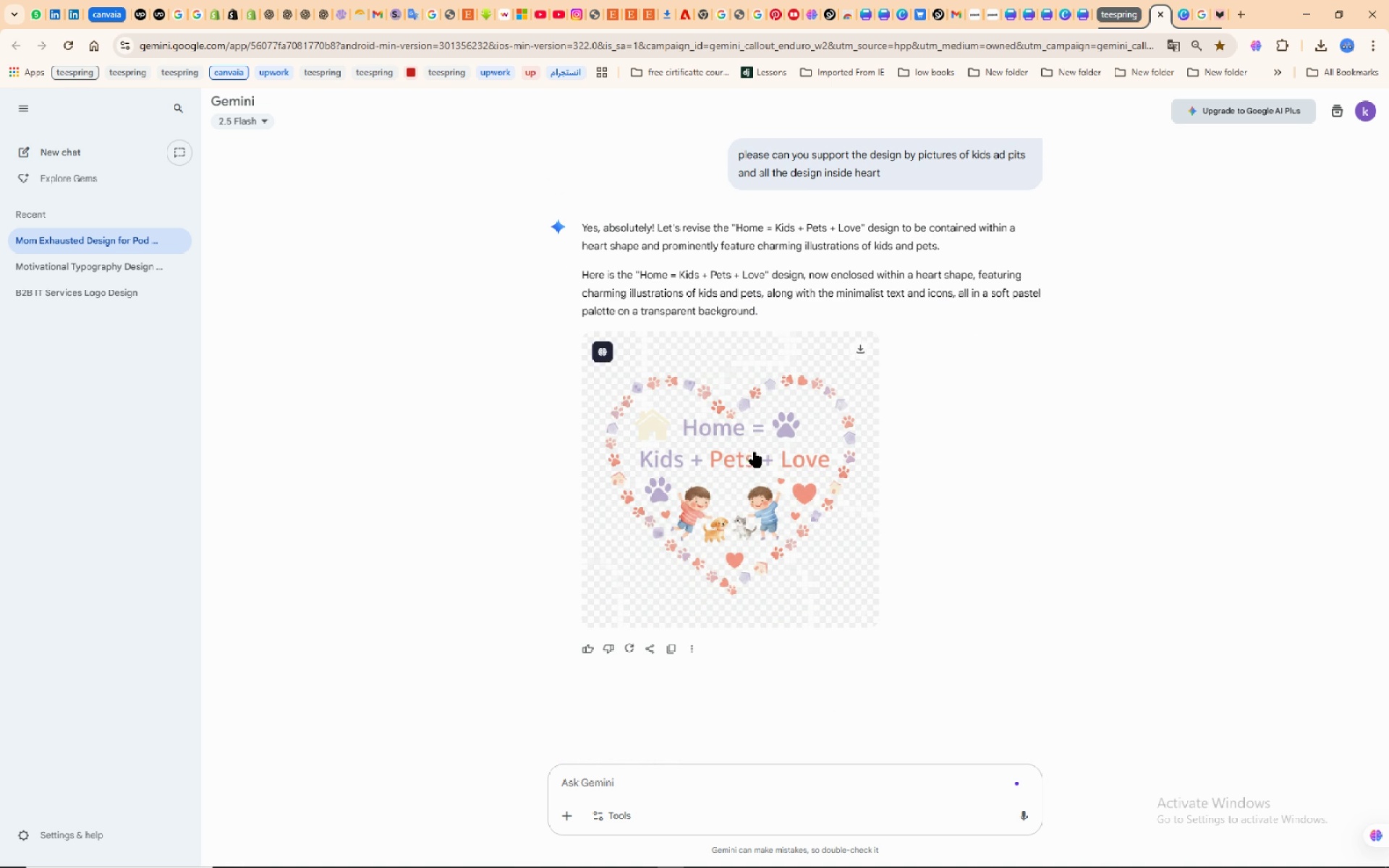 
left_click([476, 856])
 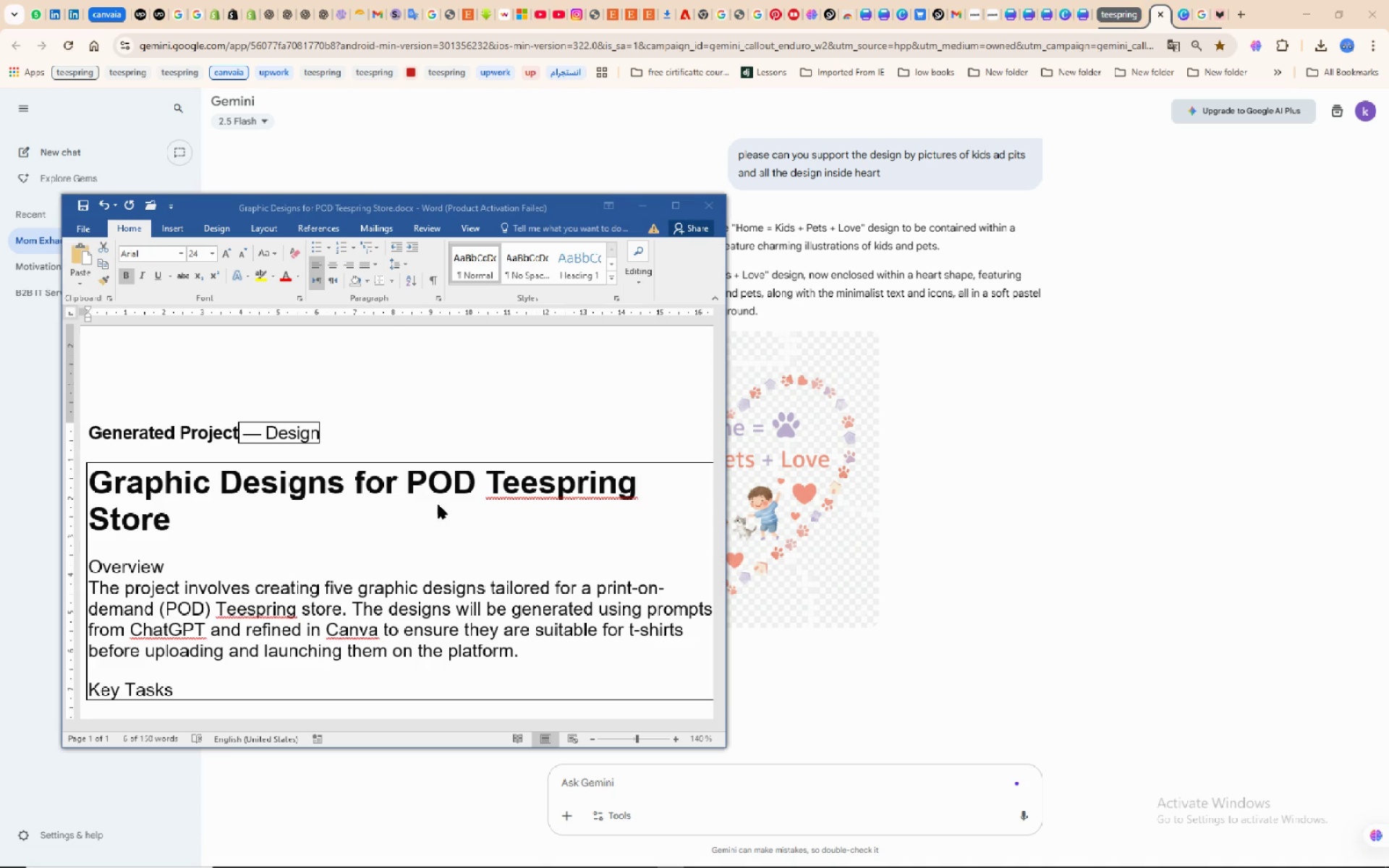 
left_click([434, 504])